 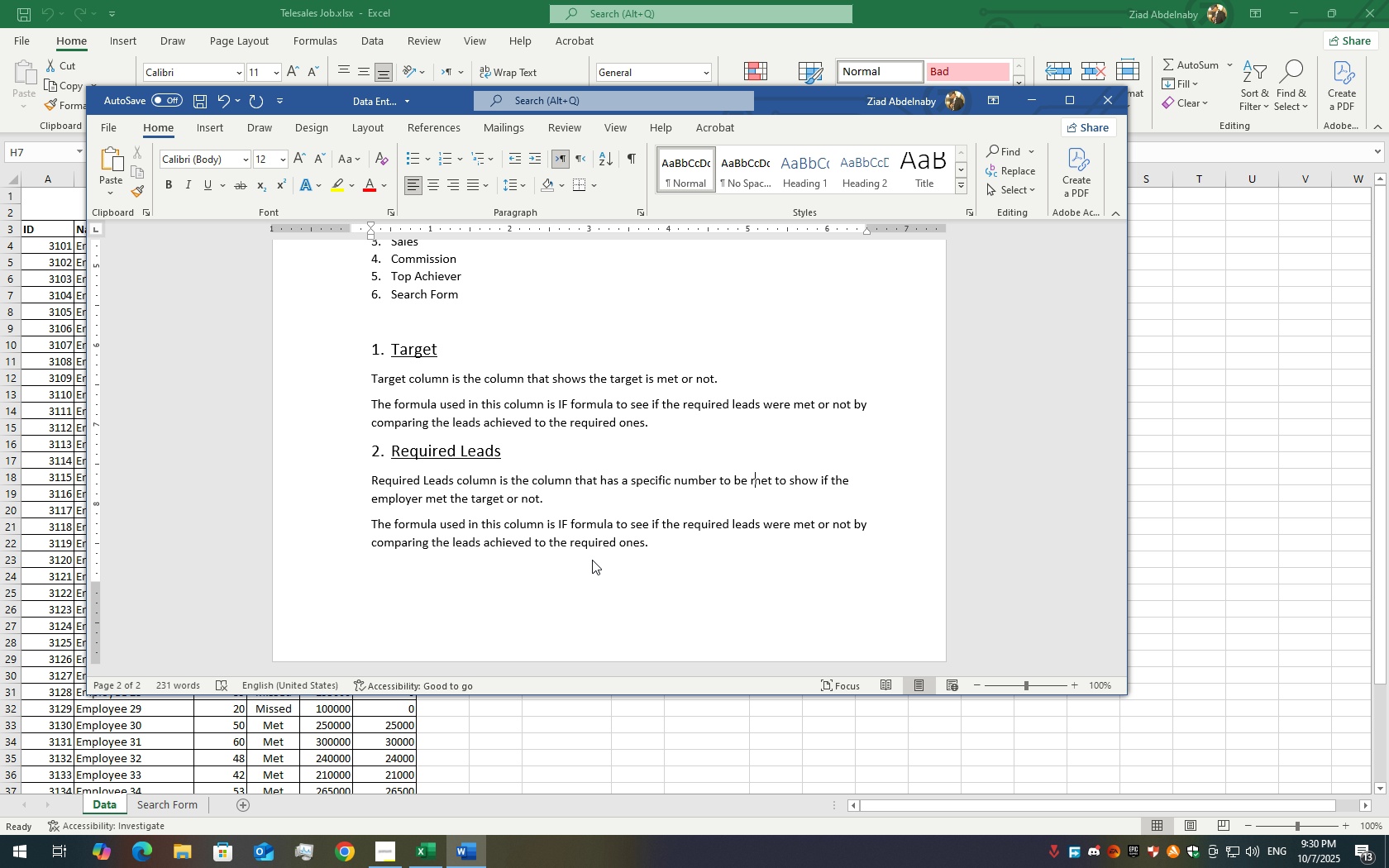 
key(ArrowLeft)
 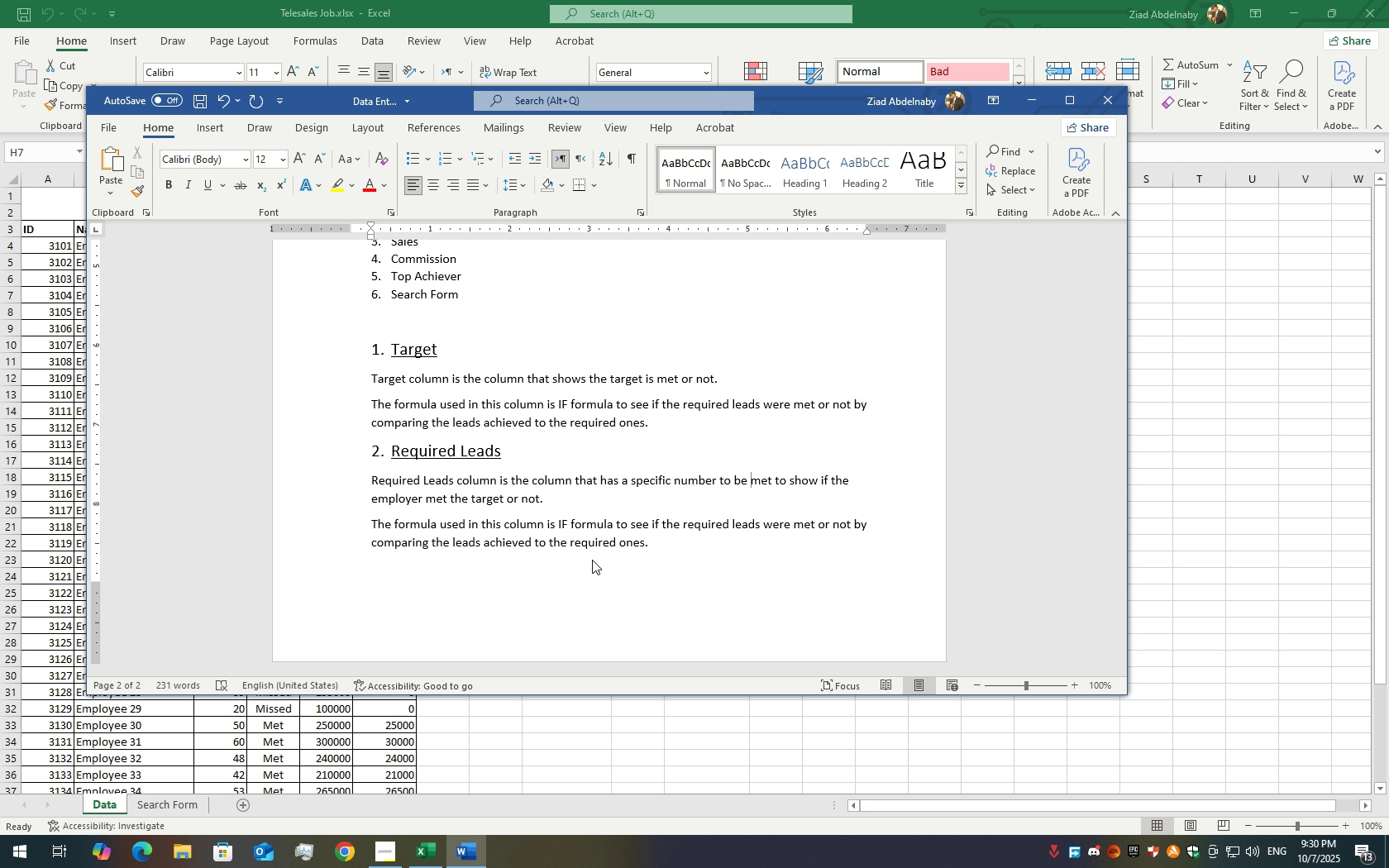 
key(ArrowRight)
 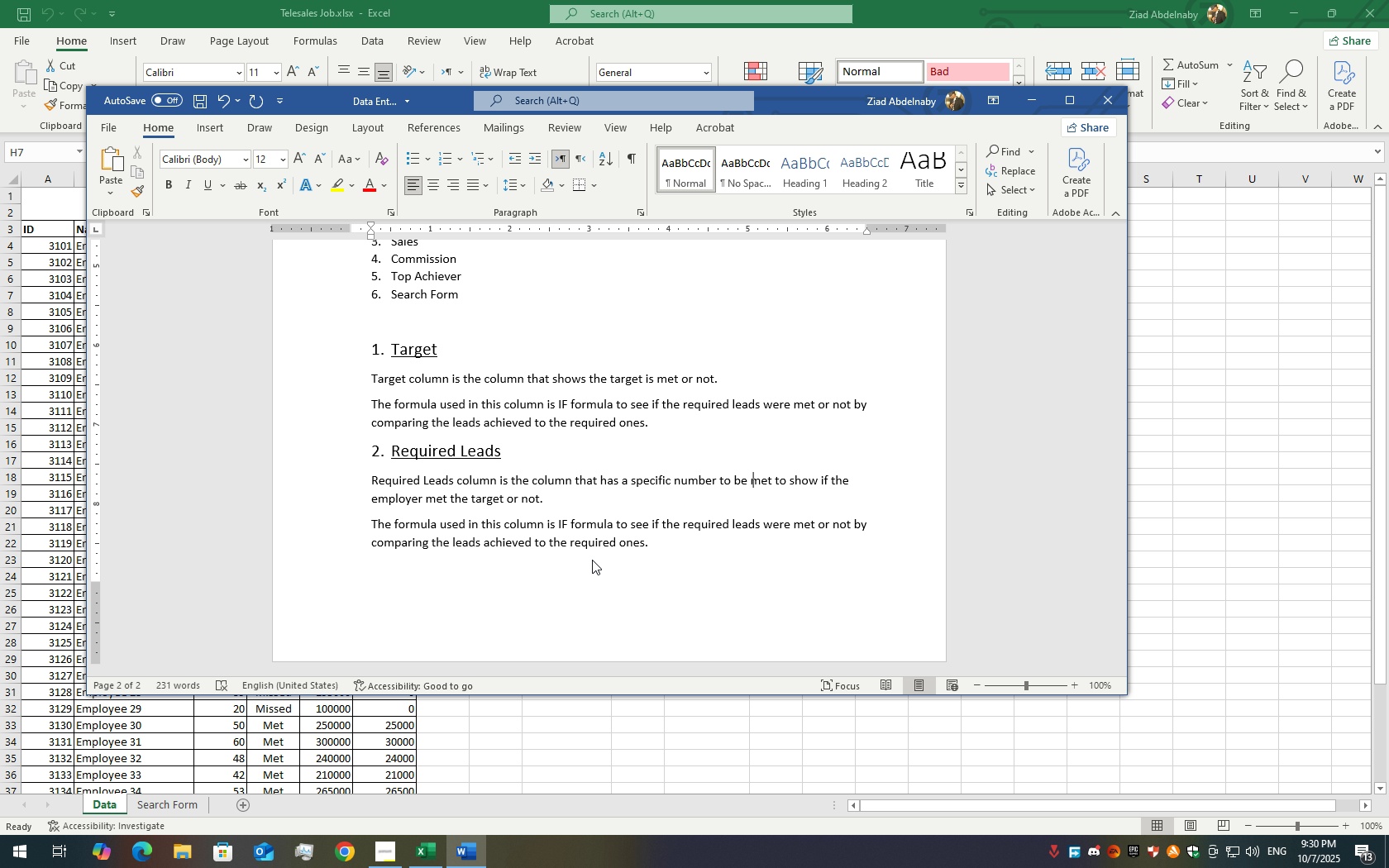 
key(ArrowLeft)
 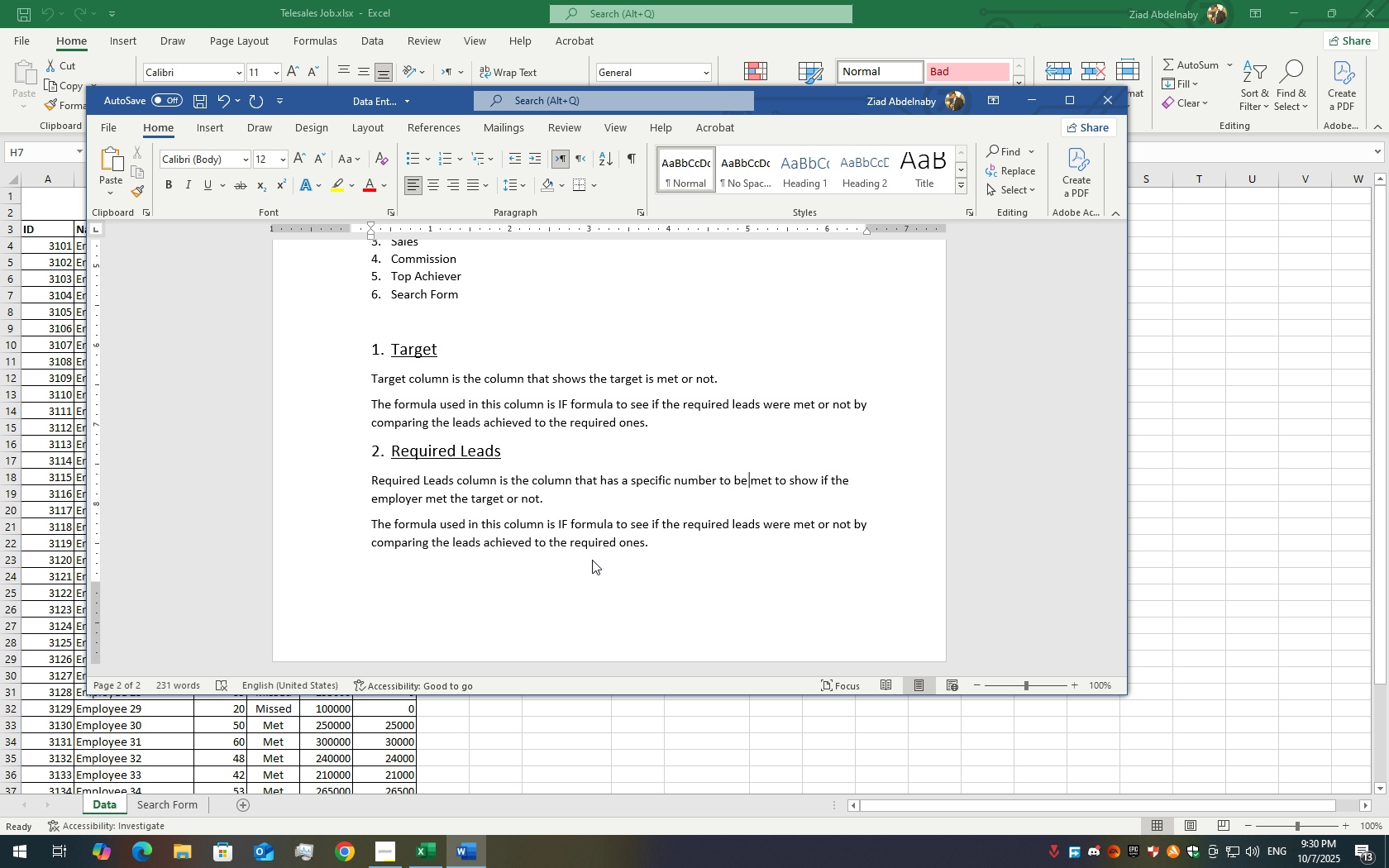 
key(ArrowLeft)
 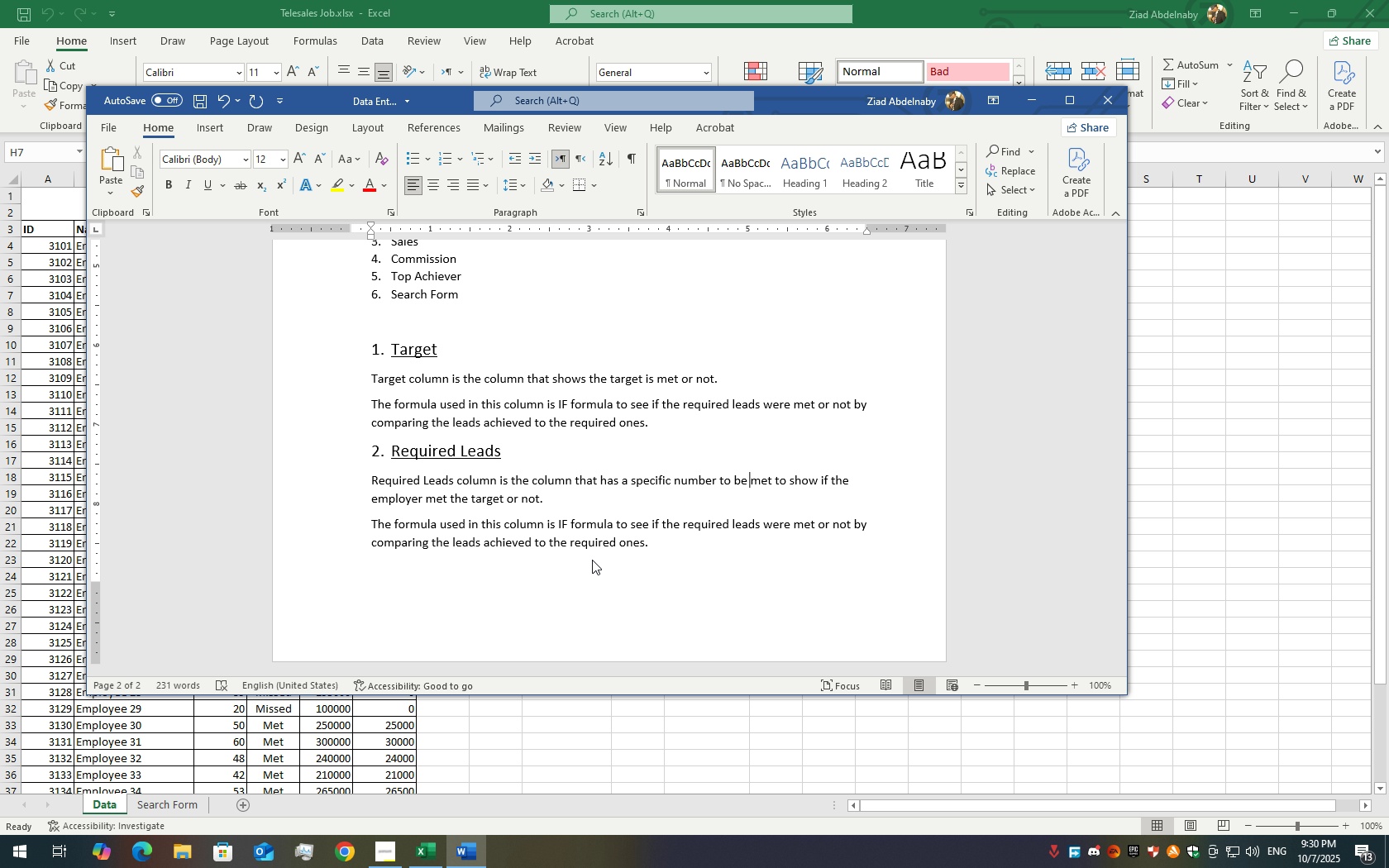 
key(ArrowRight)